 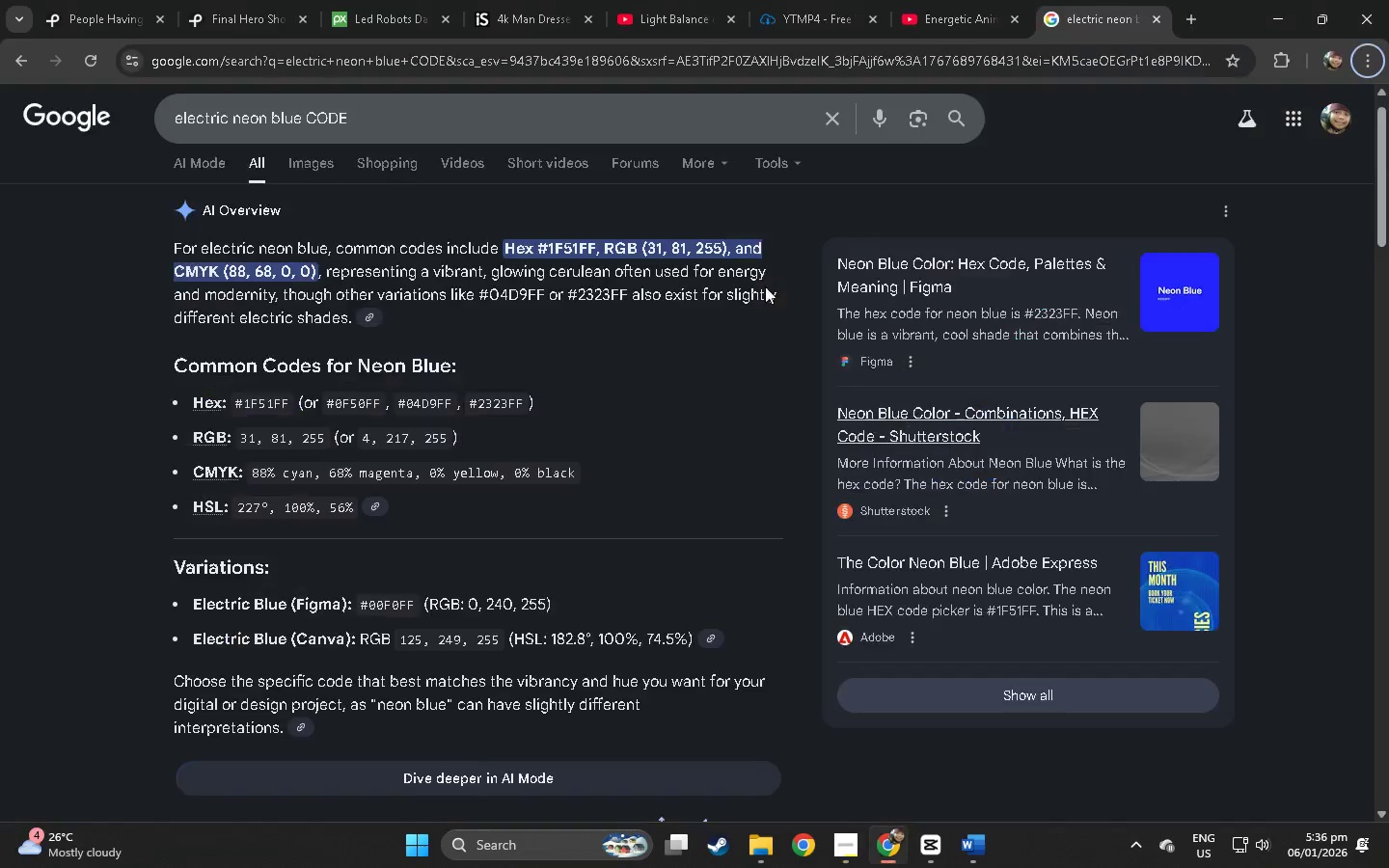 
left_click([170, 0])
 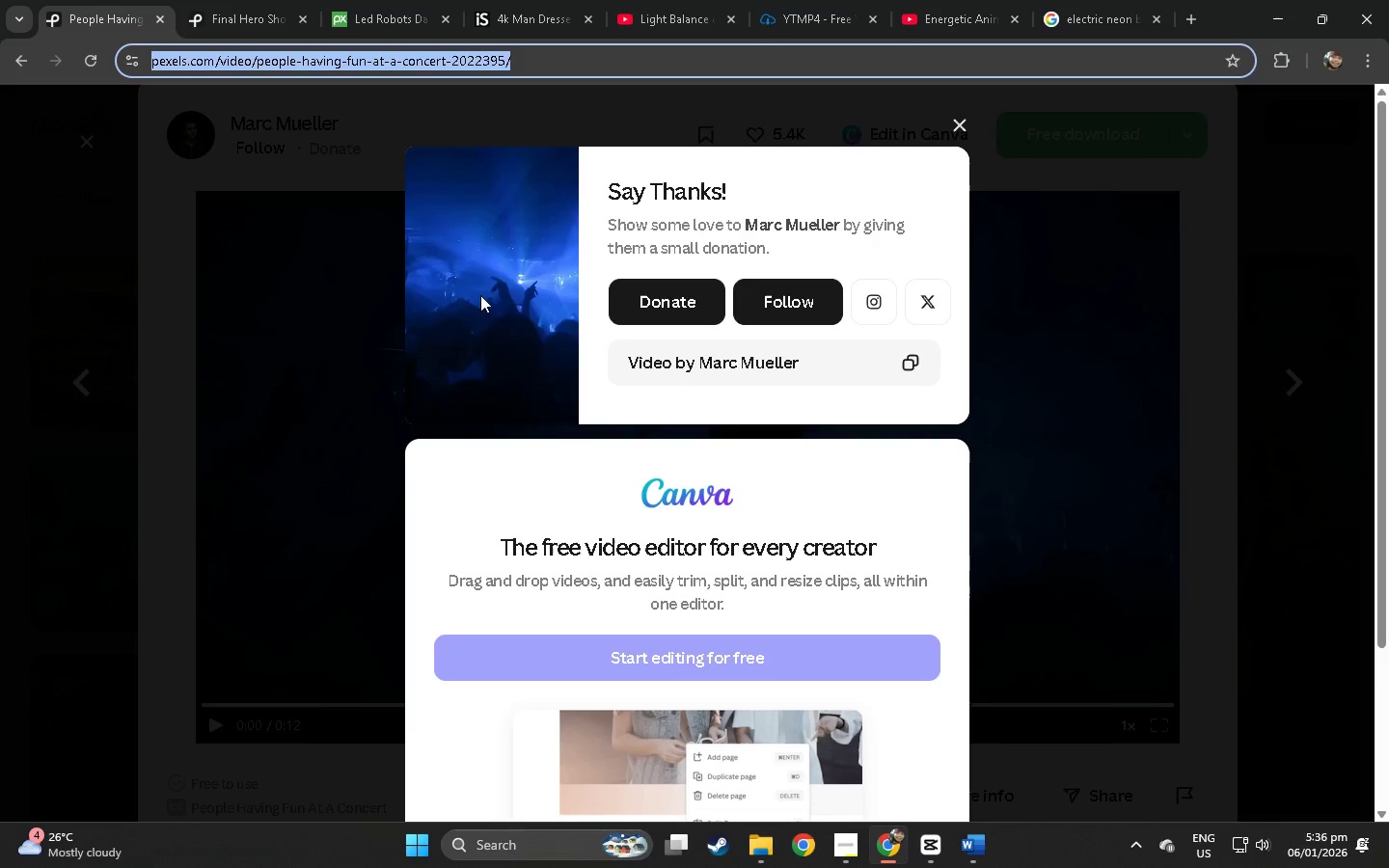 
left_click([9, 339])
 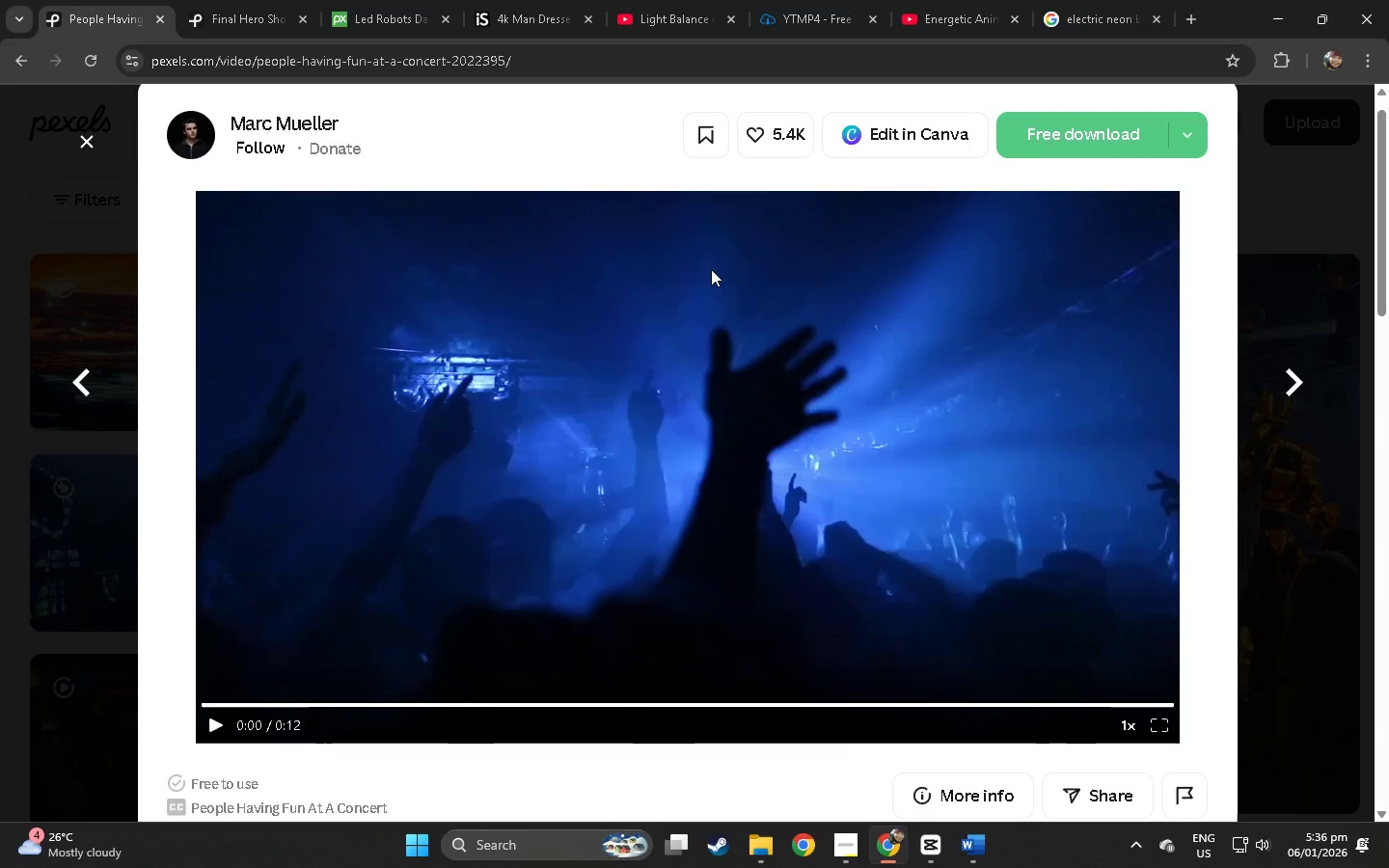 
scroll: coordinate [607, 551], scroll_direction: down, amount: 42.0
 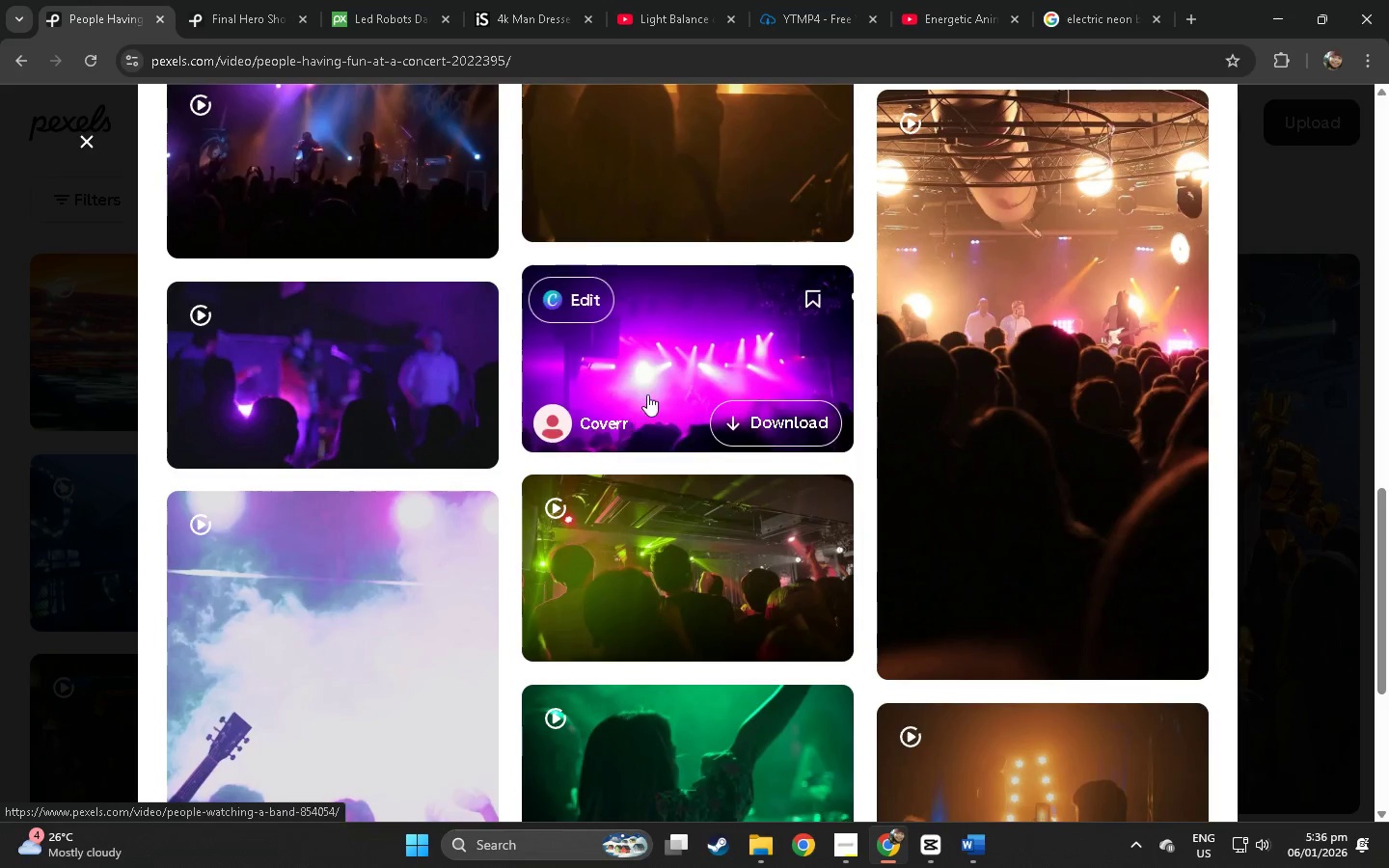 
left_click([649, 386])
 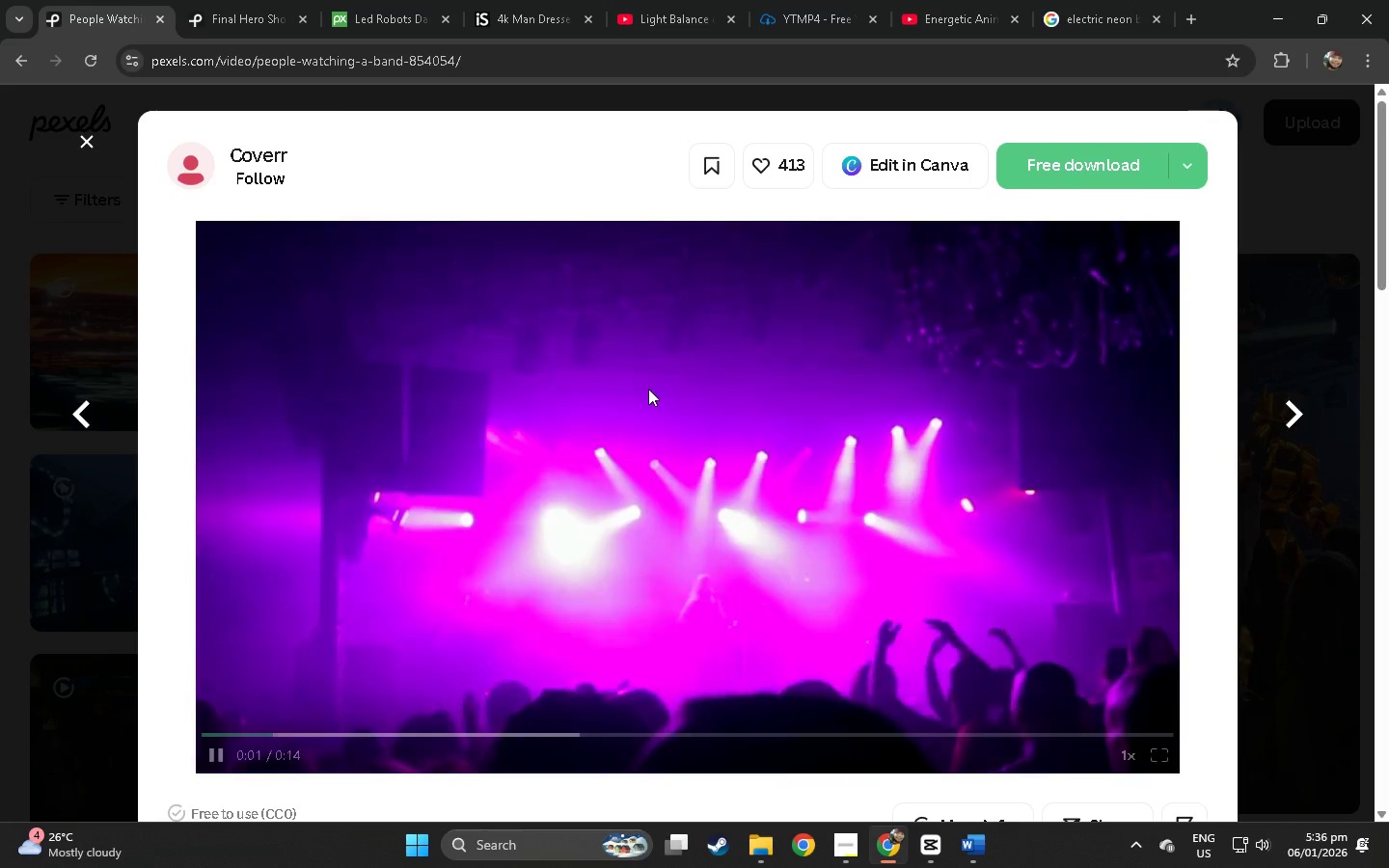 
left_click([0, 445])
 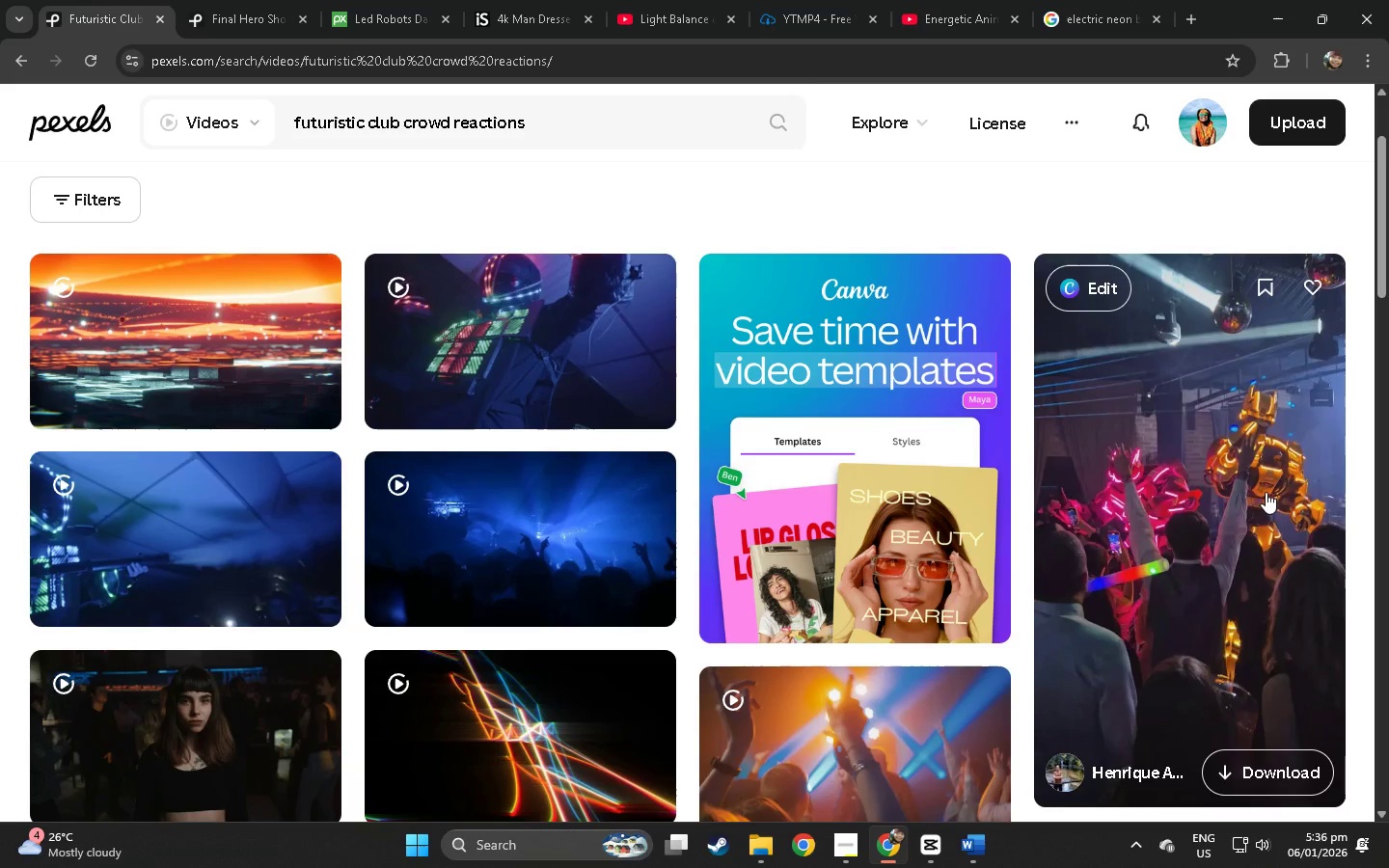 
scroll: coordinate [165, 476], scroll_direction: down, amount: 52.0
 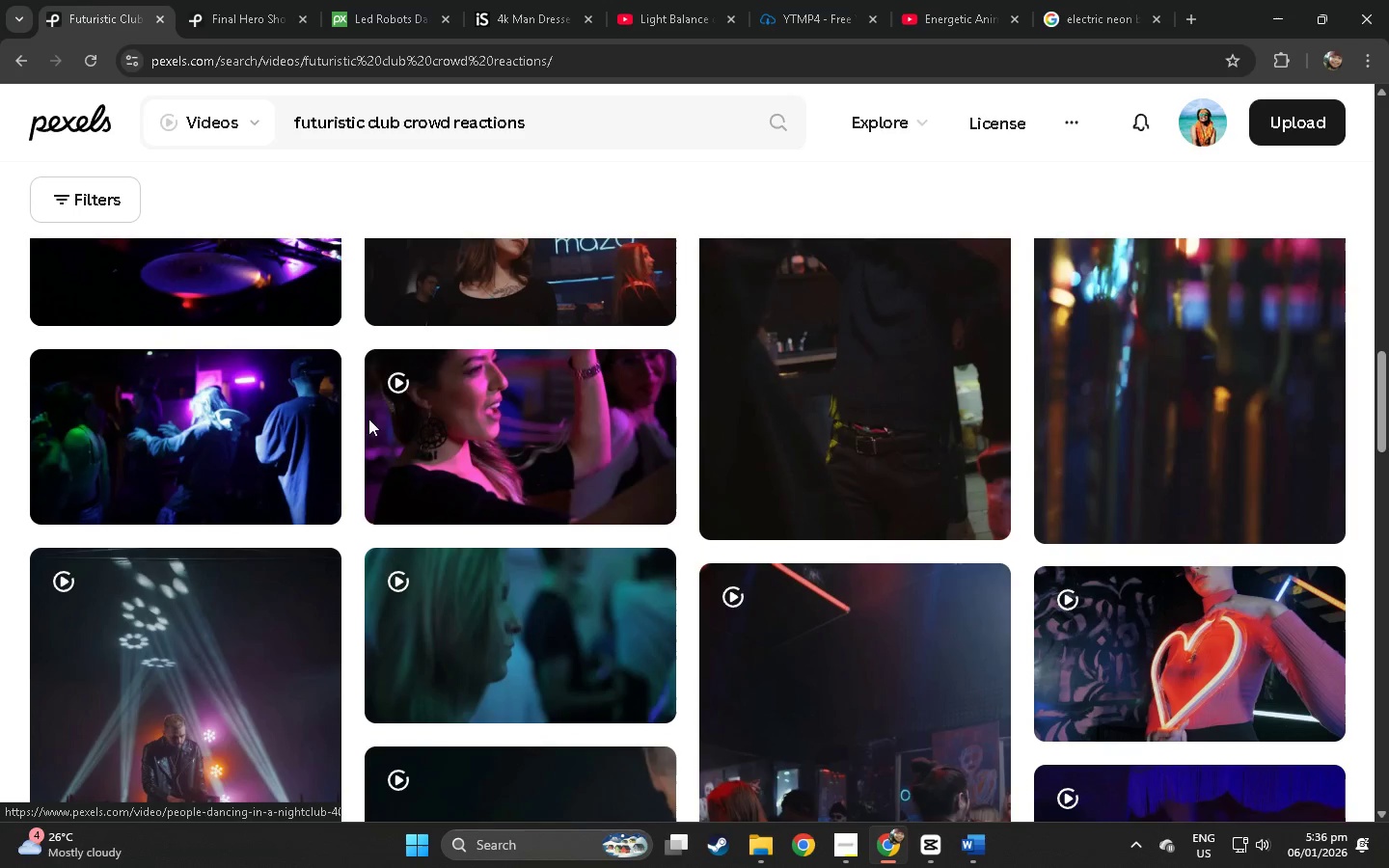 
scroll: coordinate [745, 485], scroll_direction: down, amount: 10.0